 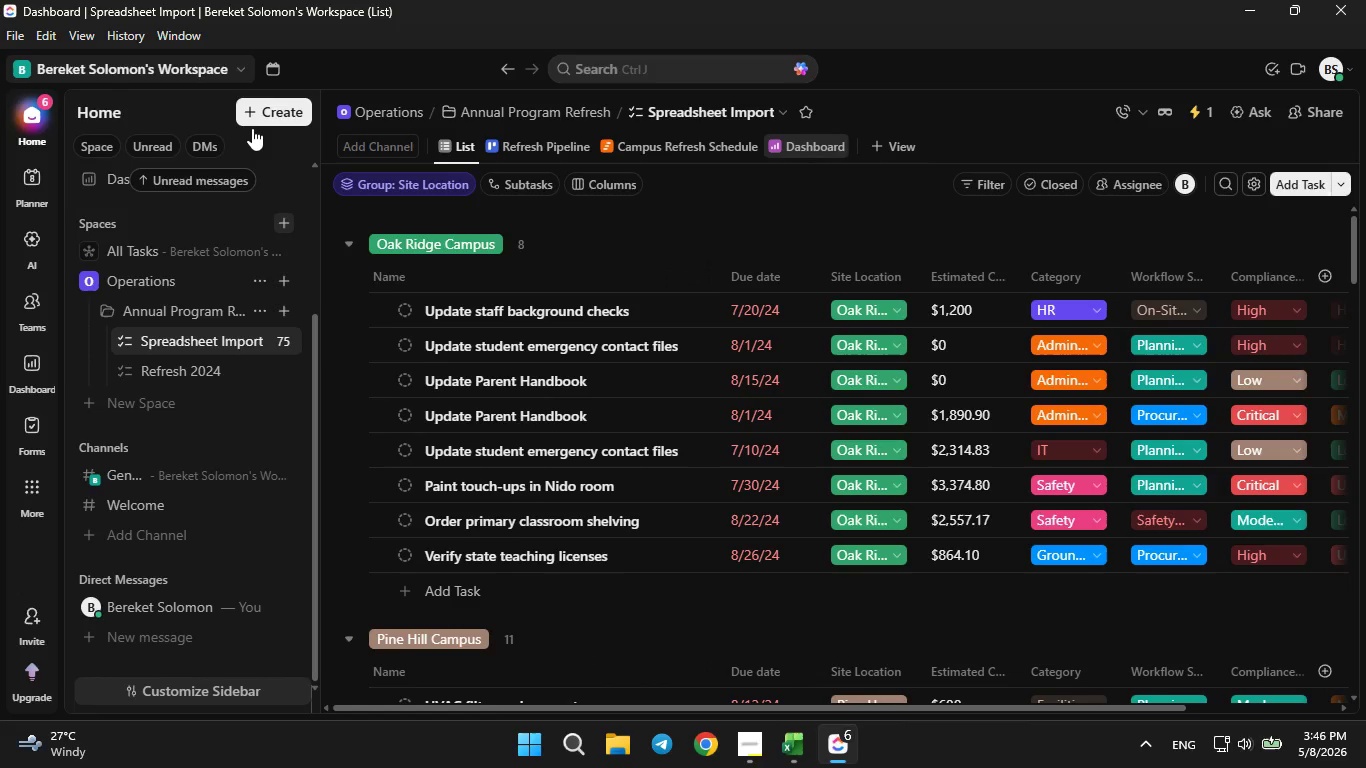 
left_click([221, 113])
 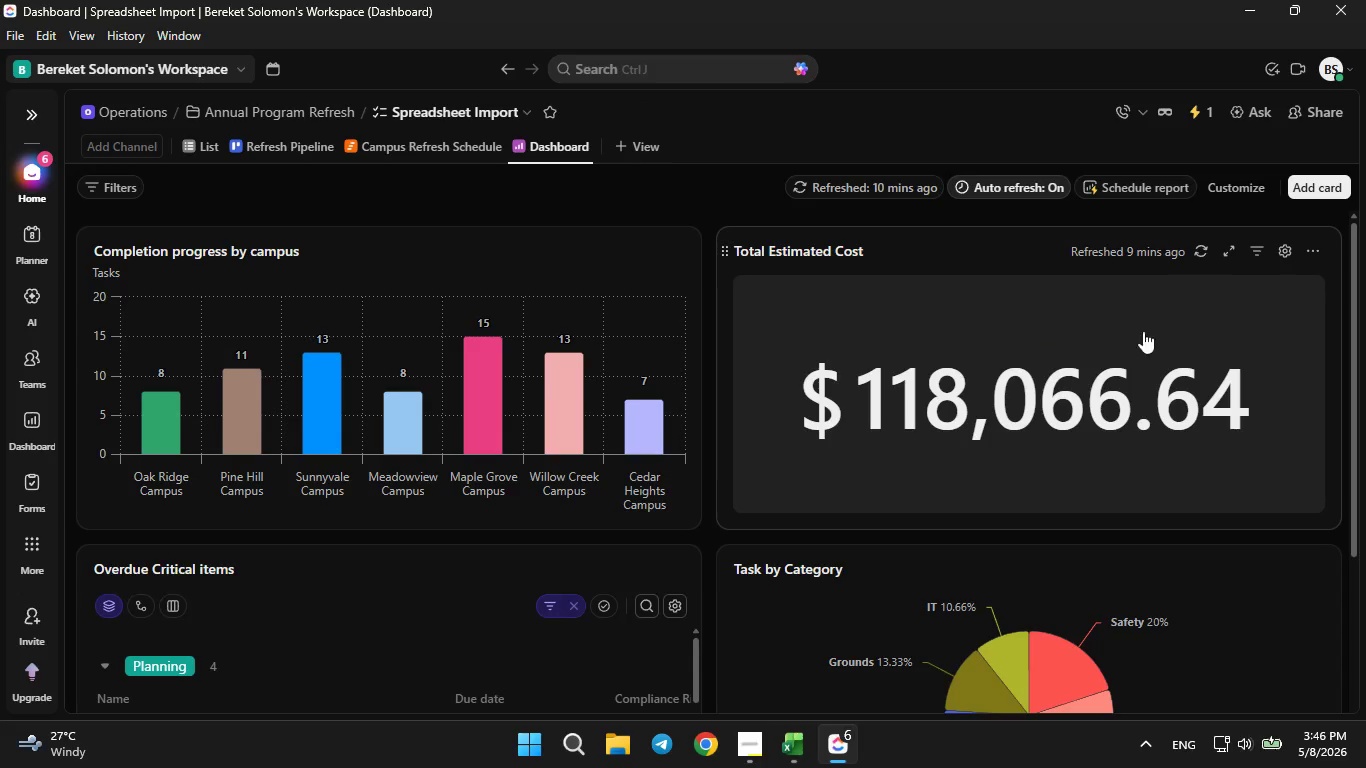 
wait(6.08)
 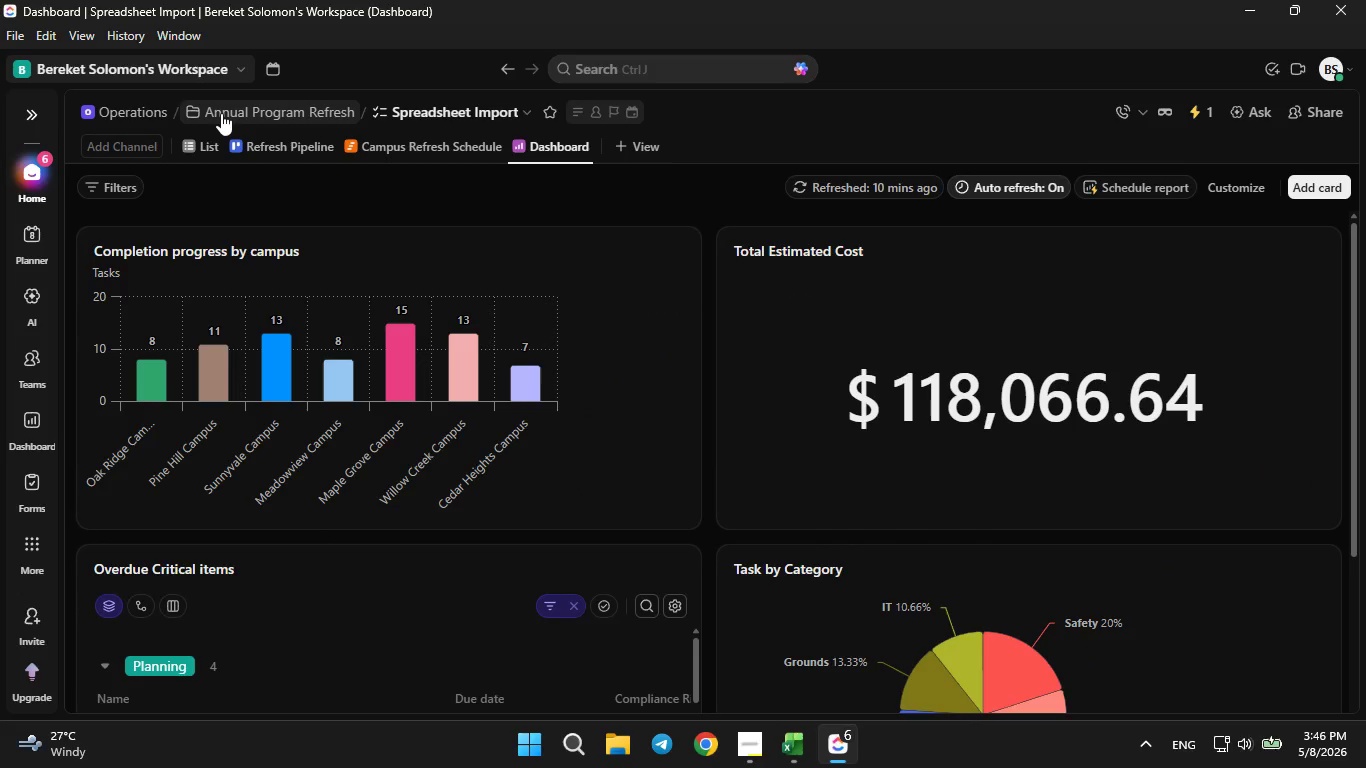 
left_click_drag(start_coordinate=[1353, 399], to_coordinate=[1357, 417])
 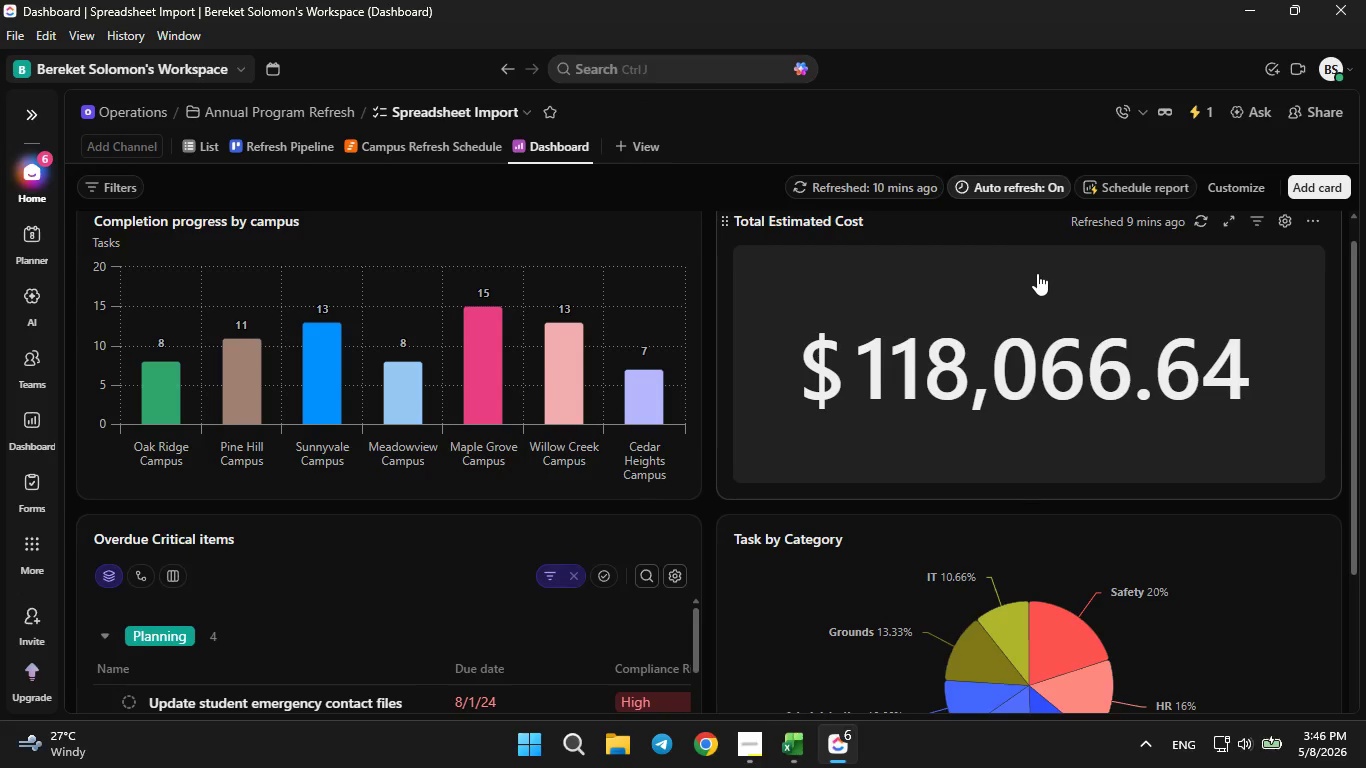 
key(PrintScreen)
 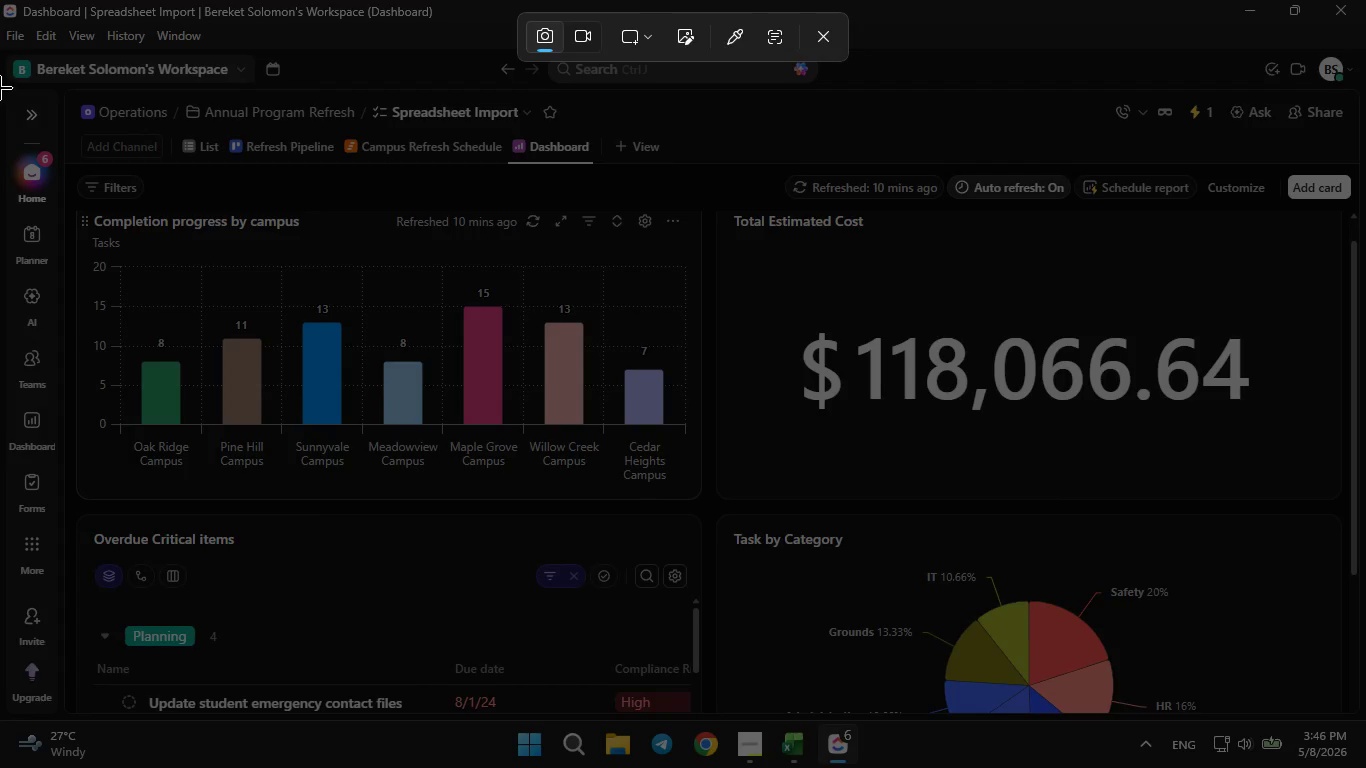 
left_click_drag(start_coordinate=[0, 75], to_coordinate=[1365, 723])
 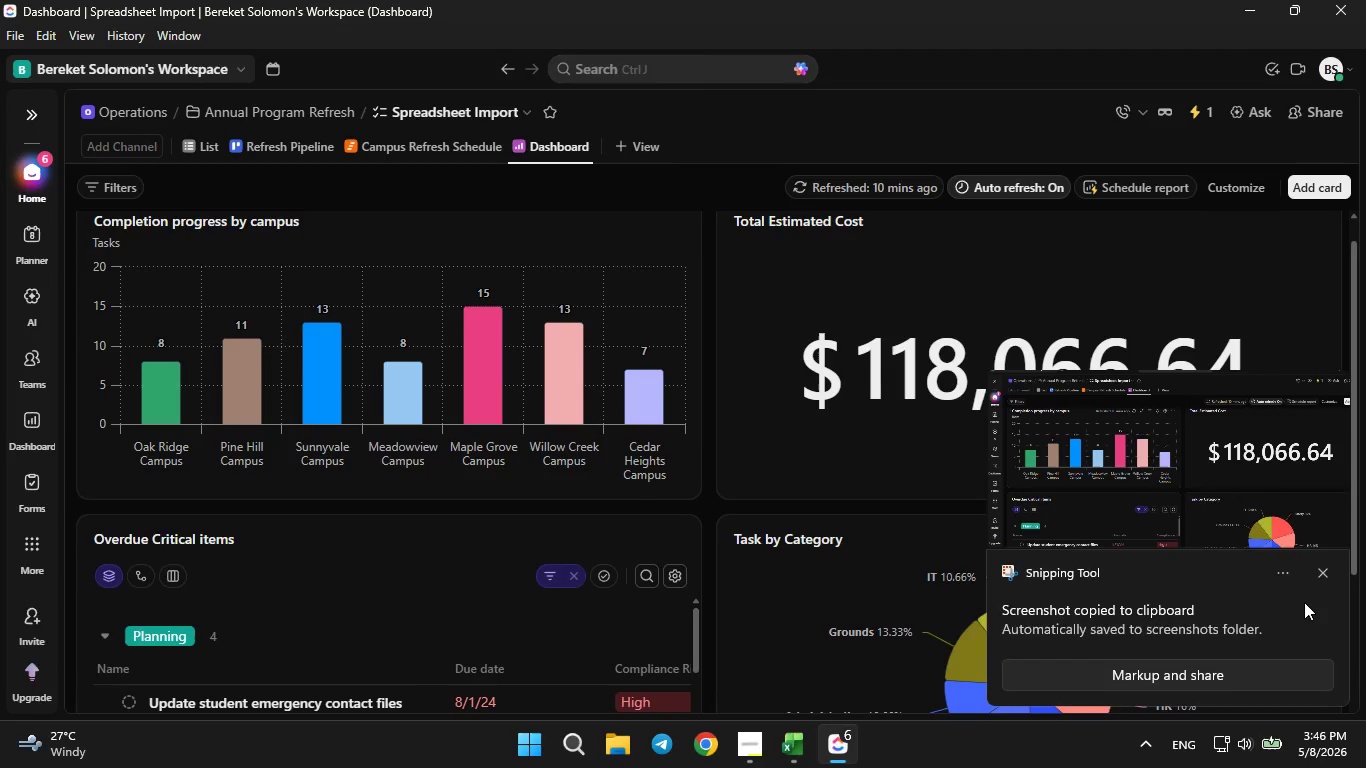 
left_click([1325, 572])
 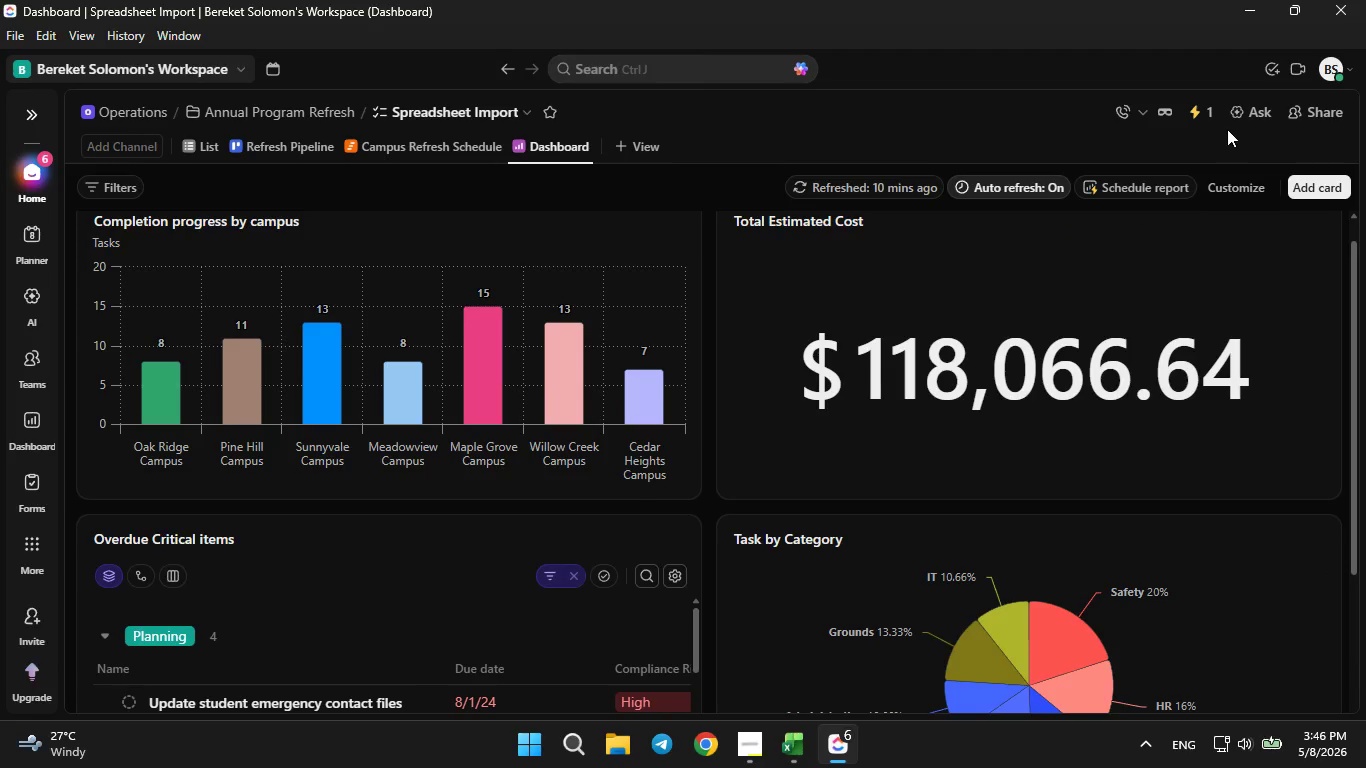 
left_click([1200, 117])
 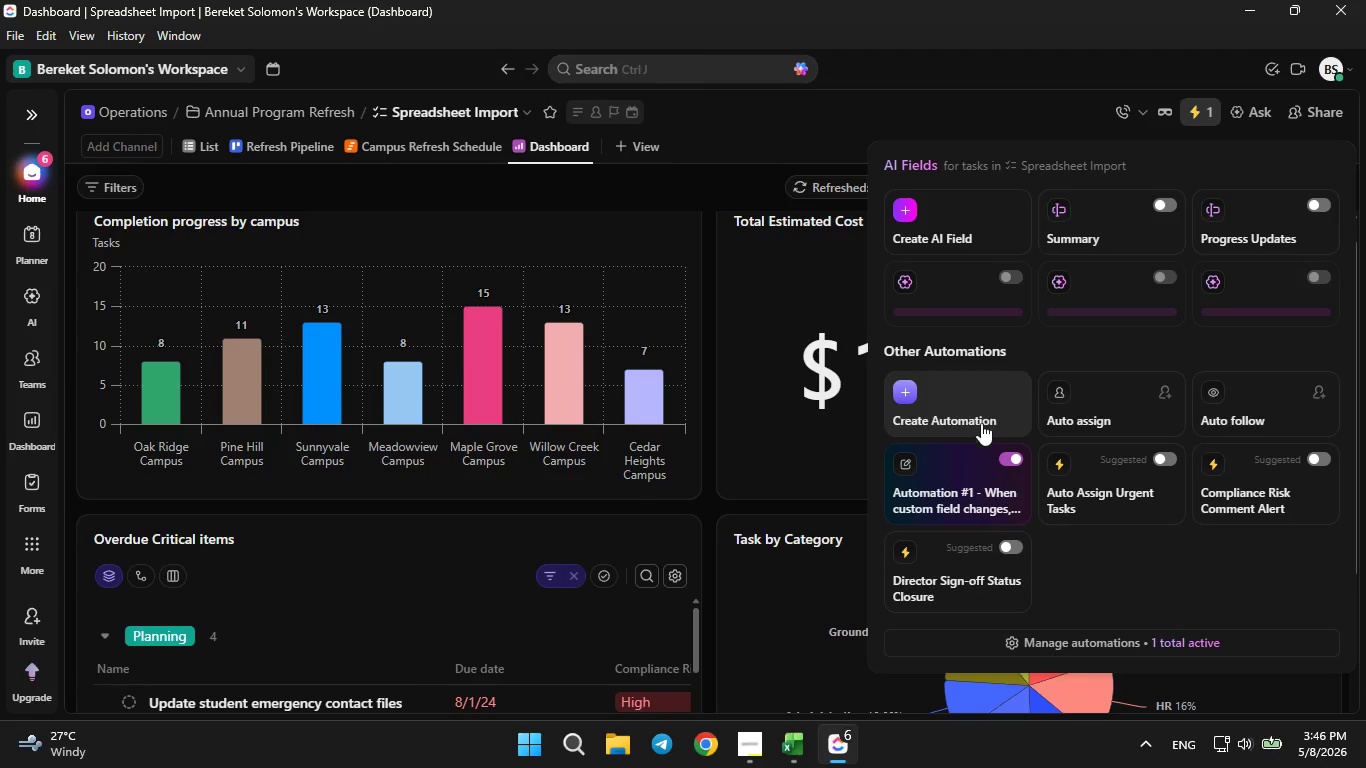 
left_click([919, 470])
 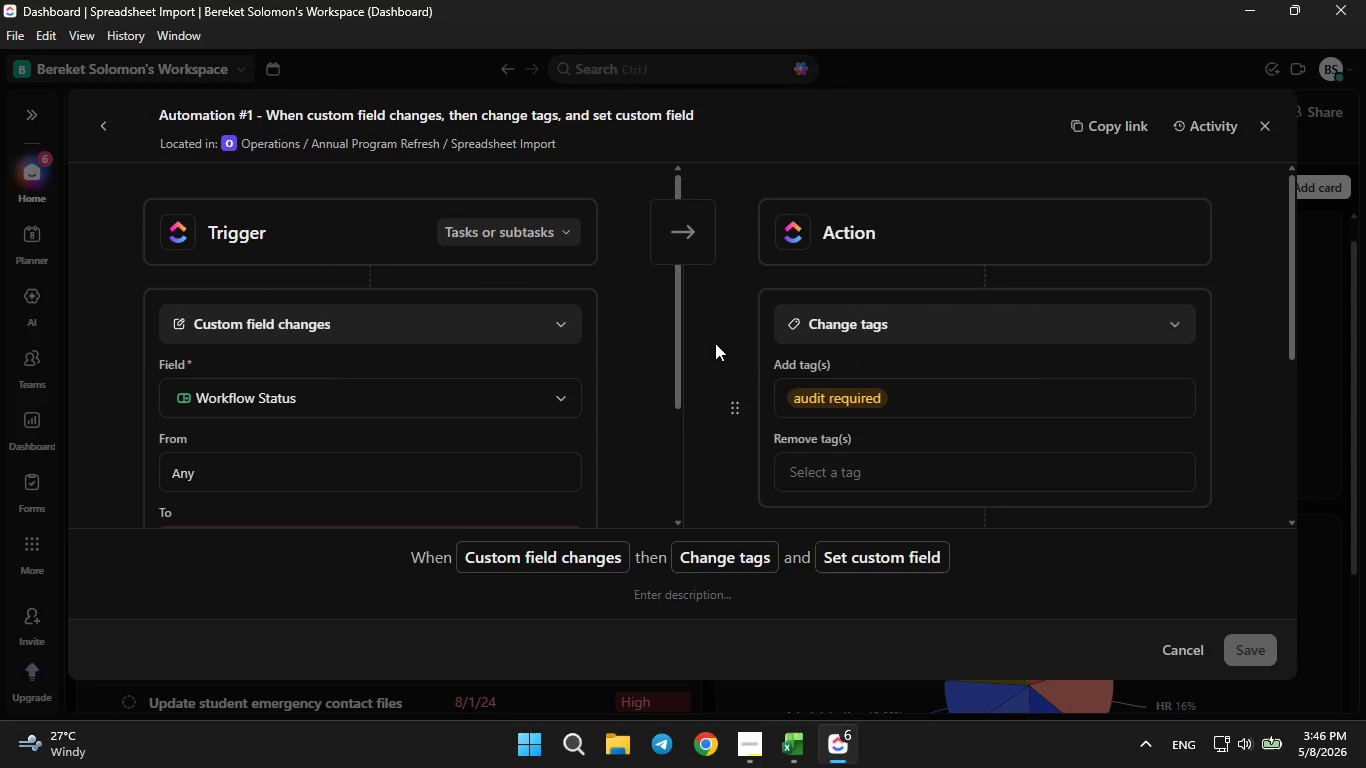 
left_click_drag(start_coordinate=[678, 359], to_coordinate=[682, 380])
 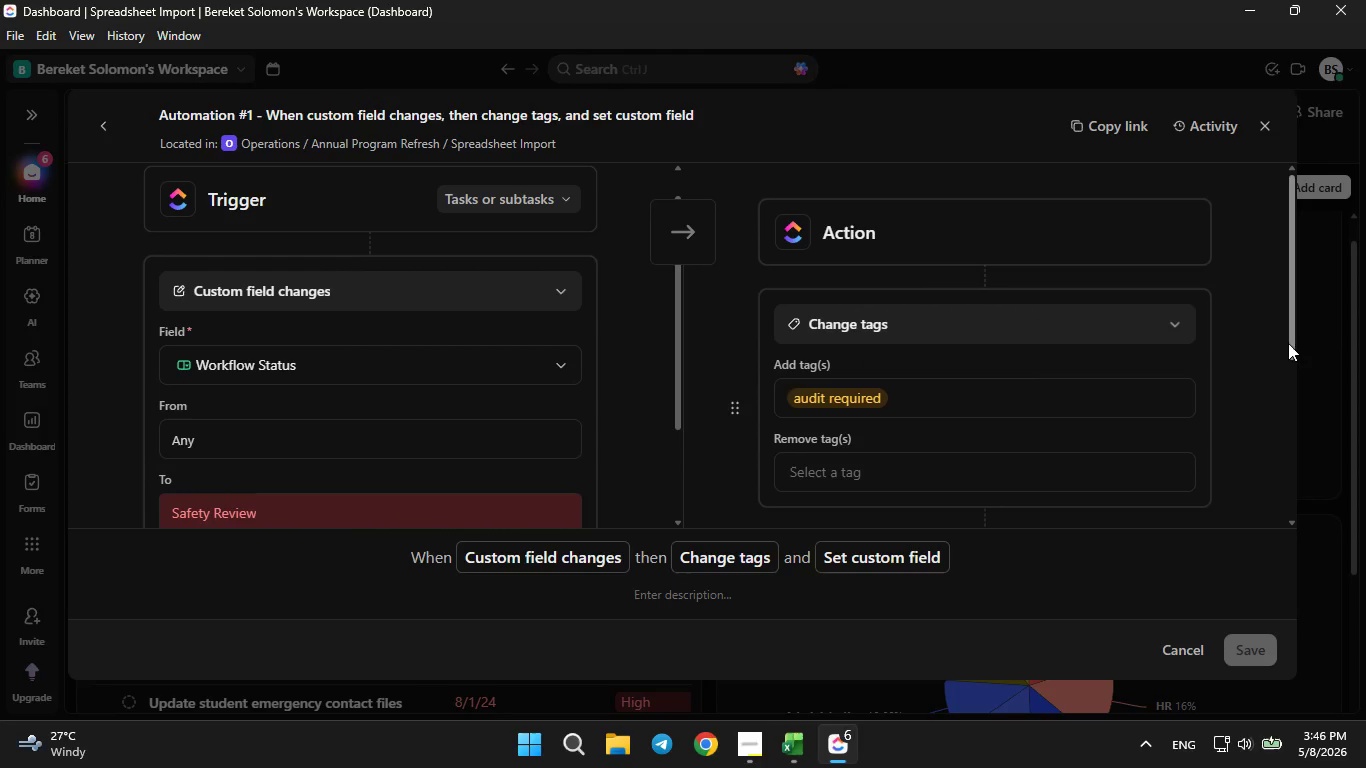 
left_click_drag(start_coordinate=[1290, 340], to_coordinate=[1286, 364])
 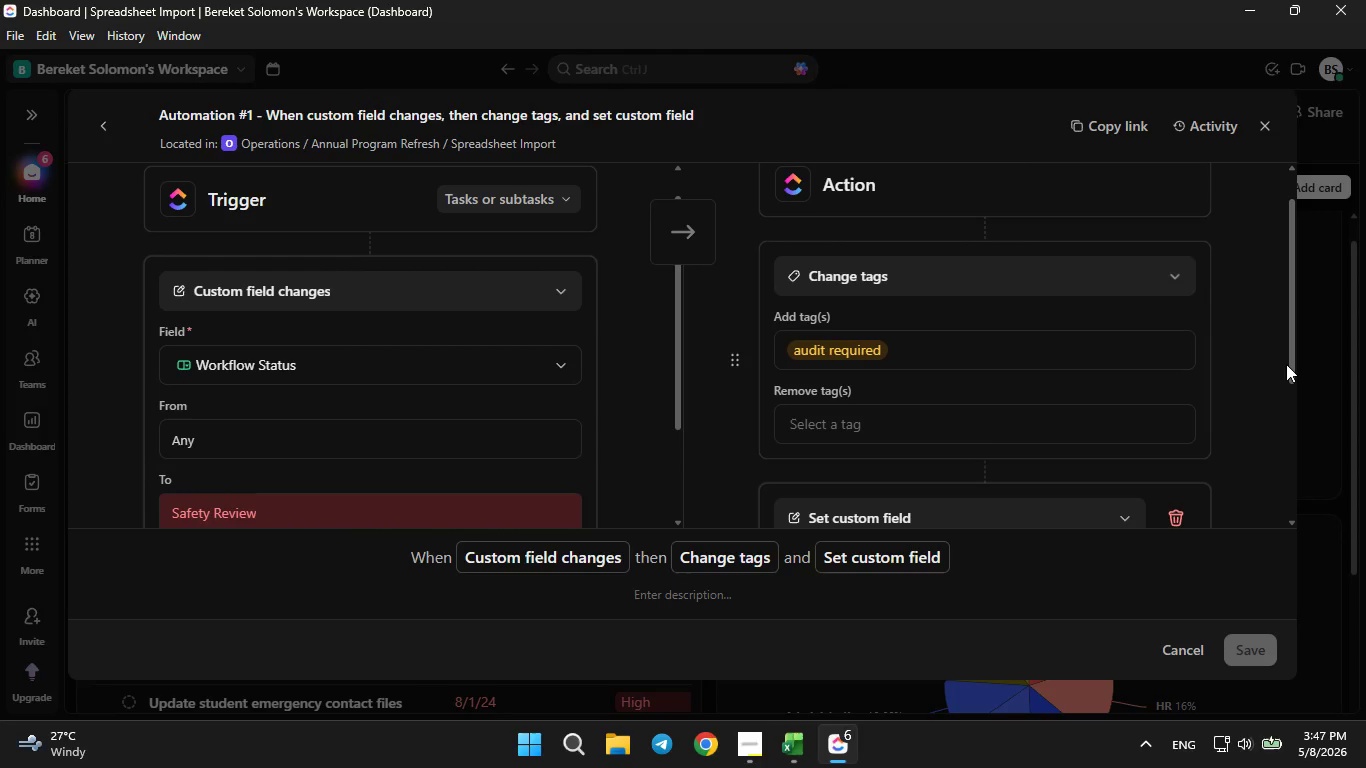 
key(PrintScreen)
 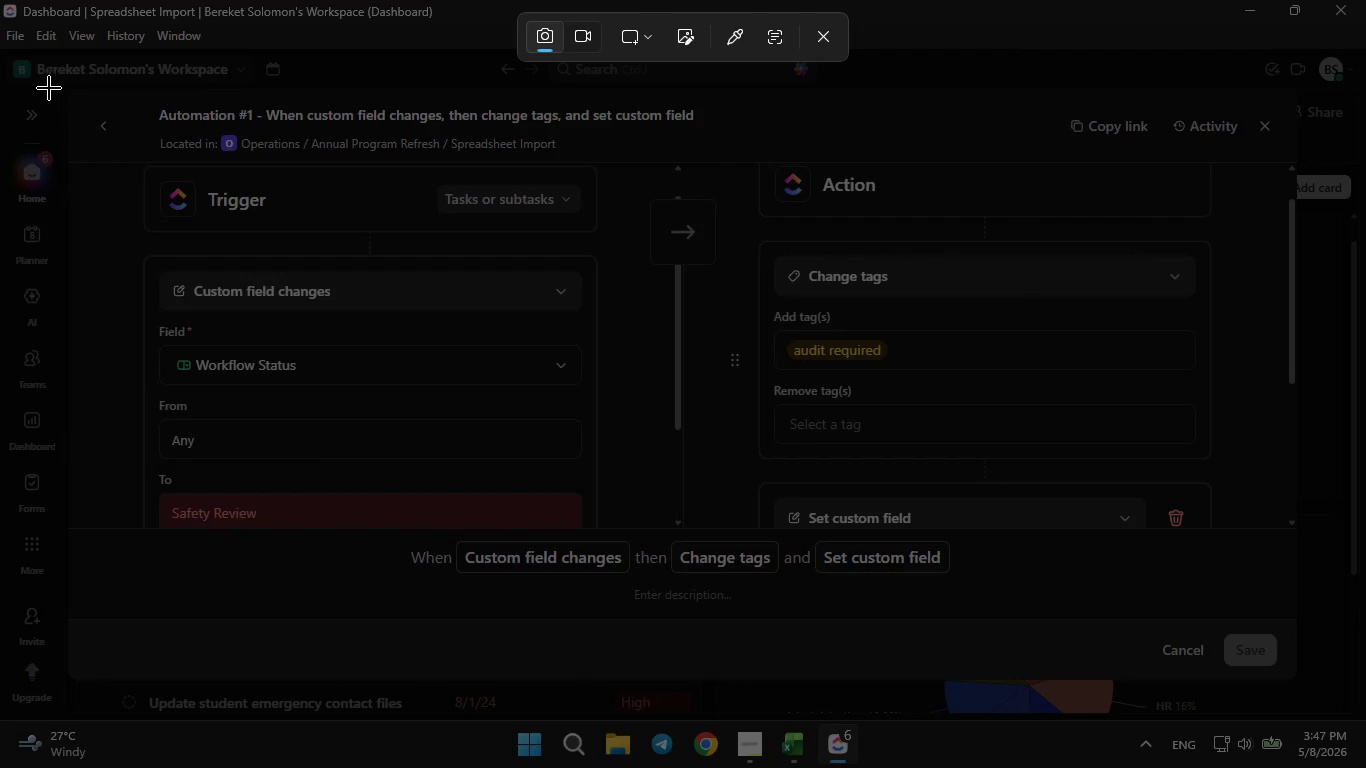 
left_click_drag(start_coordinate=[4, 76], to_coordinate=[1365, 695])
 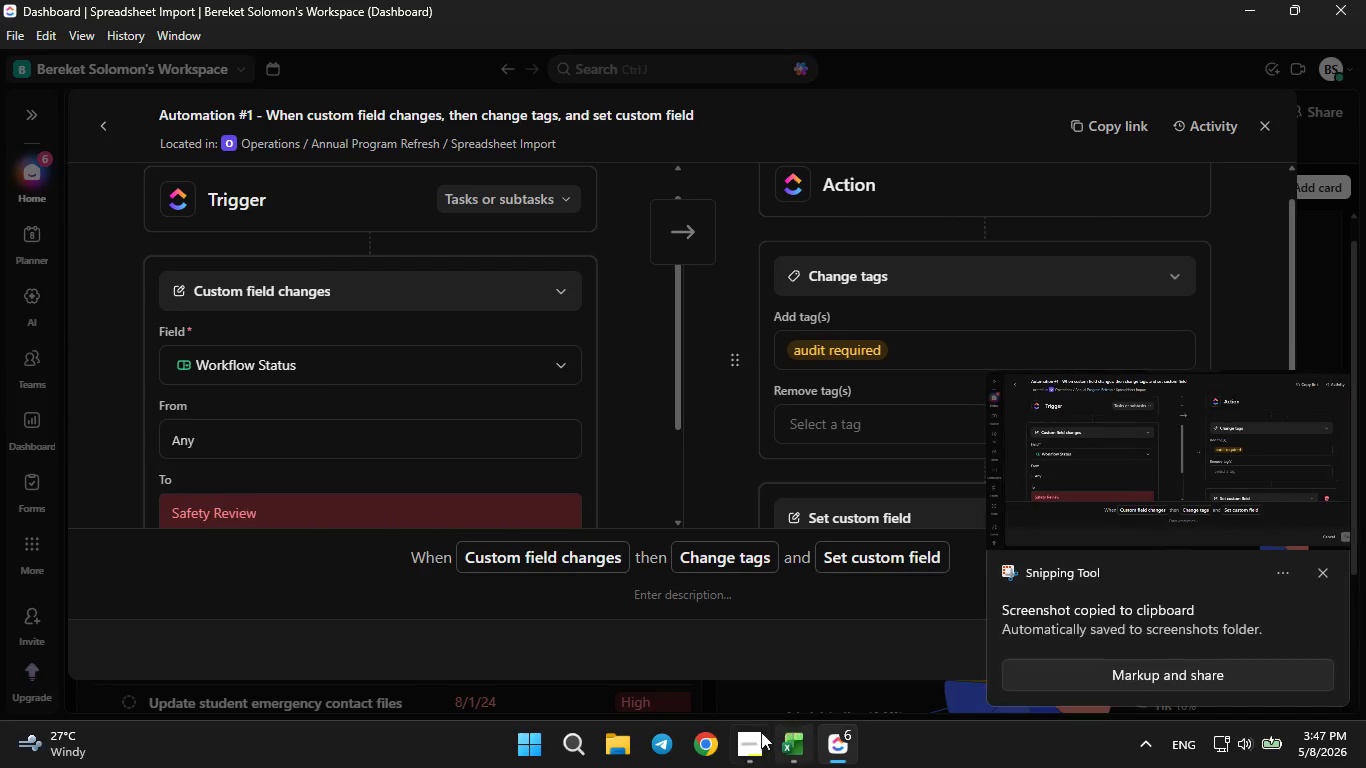 
left_click([746, 744])
 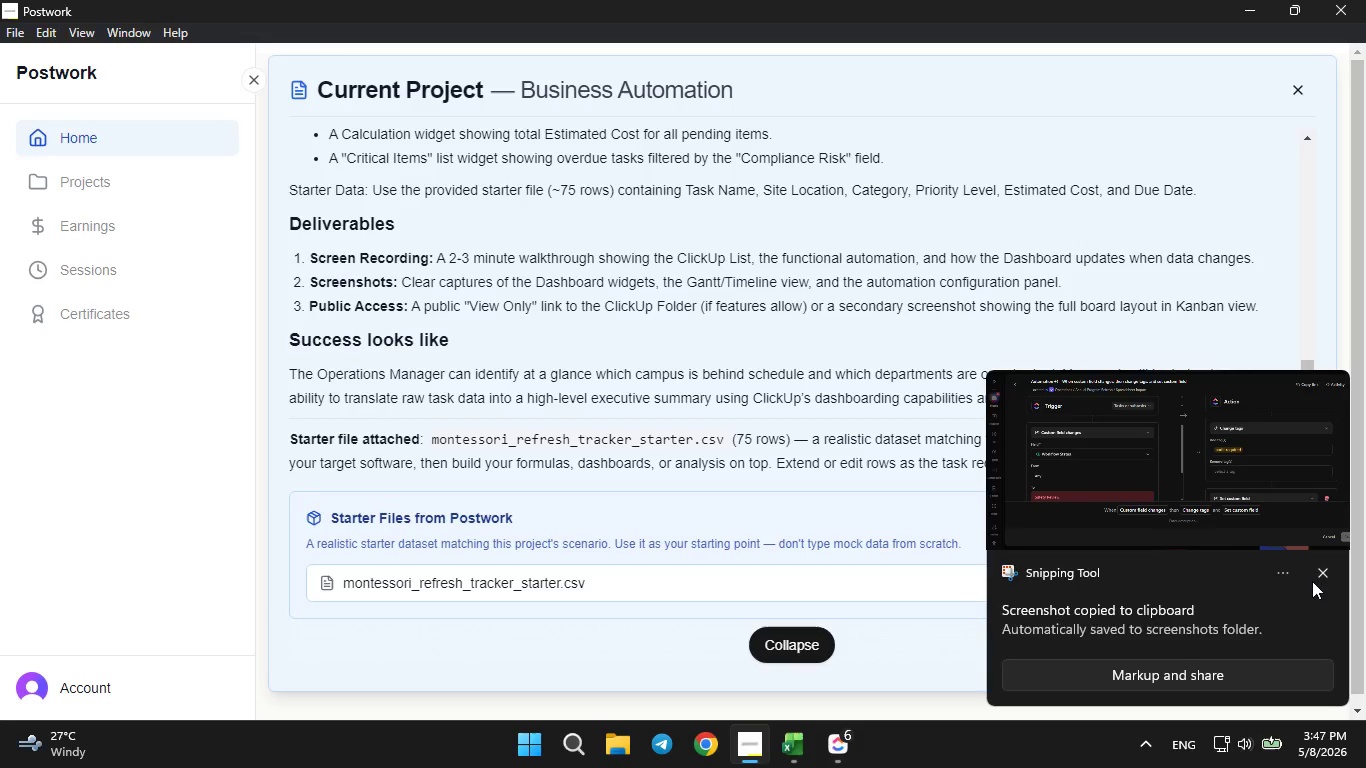 
left_click([1320, 574])